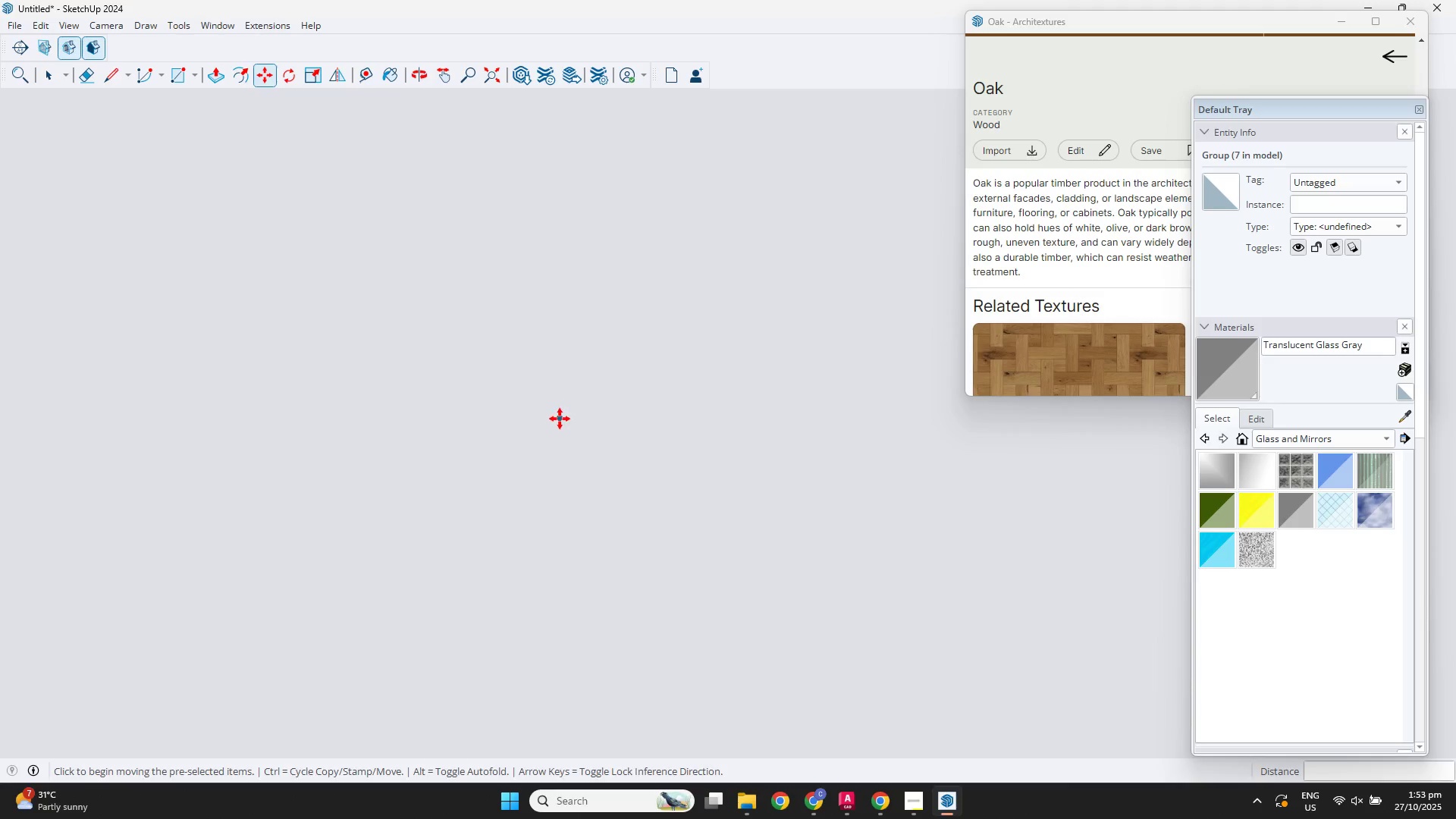 
key(Space)
 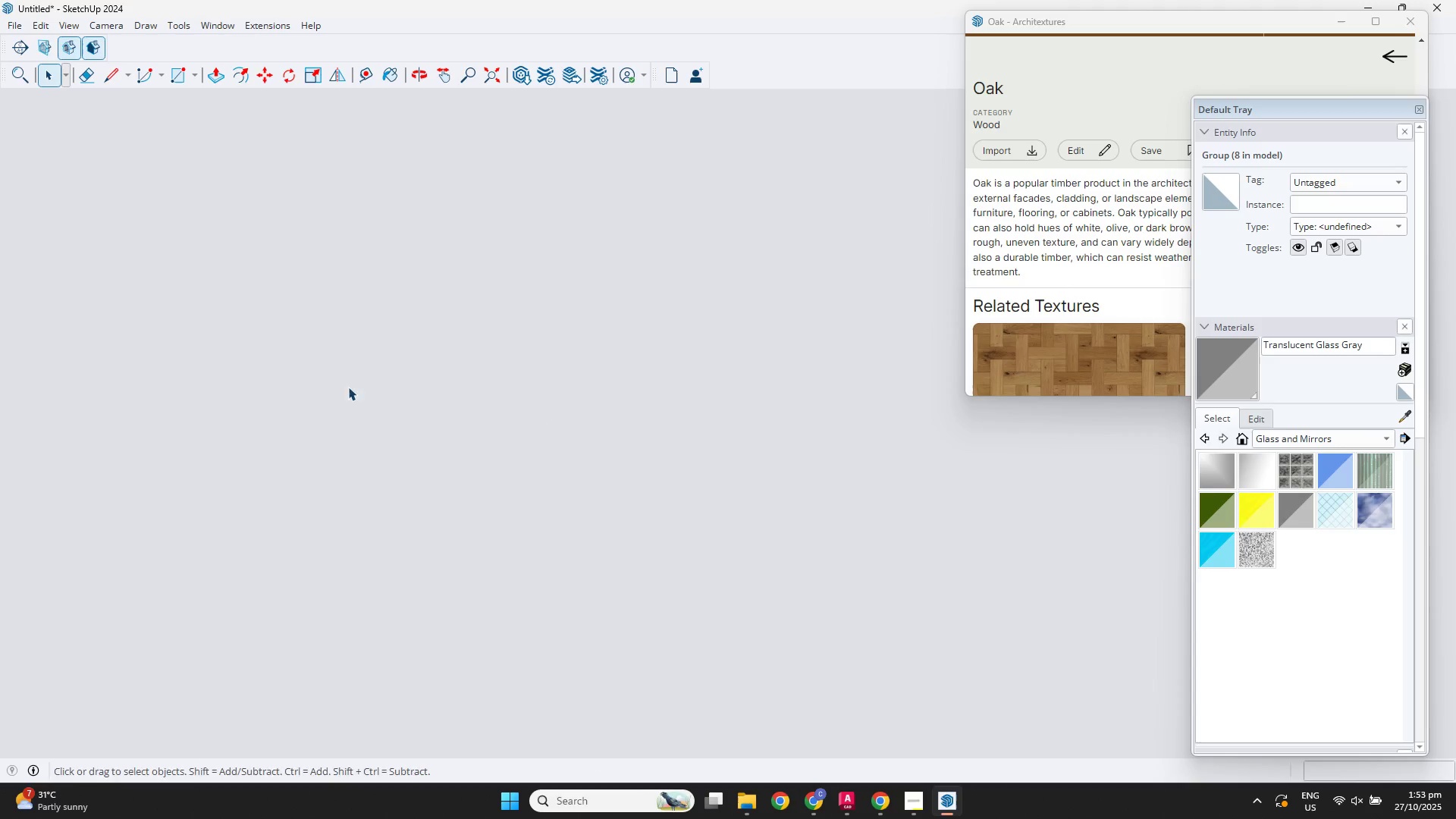 
hold_key(key=ShiftLeft, duration=0.57)
 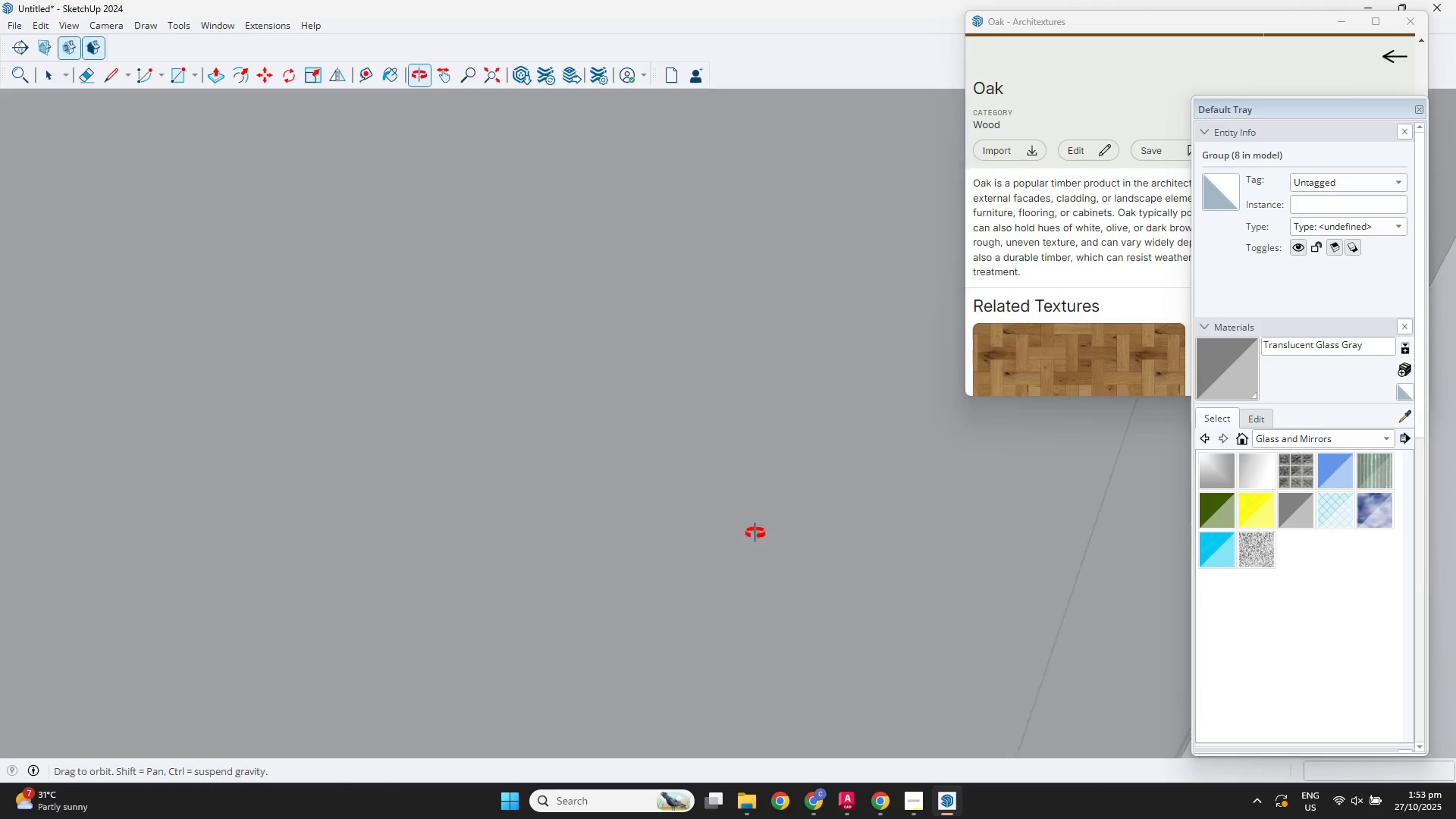 
scroll: coordinate [809, 591], scroll_direction: down, amount: 2.0
 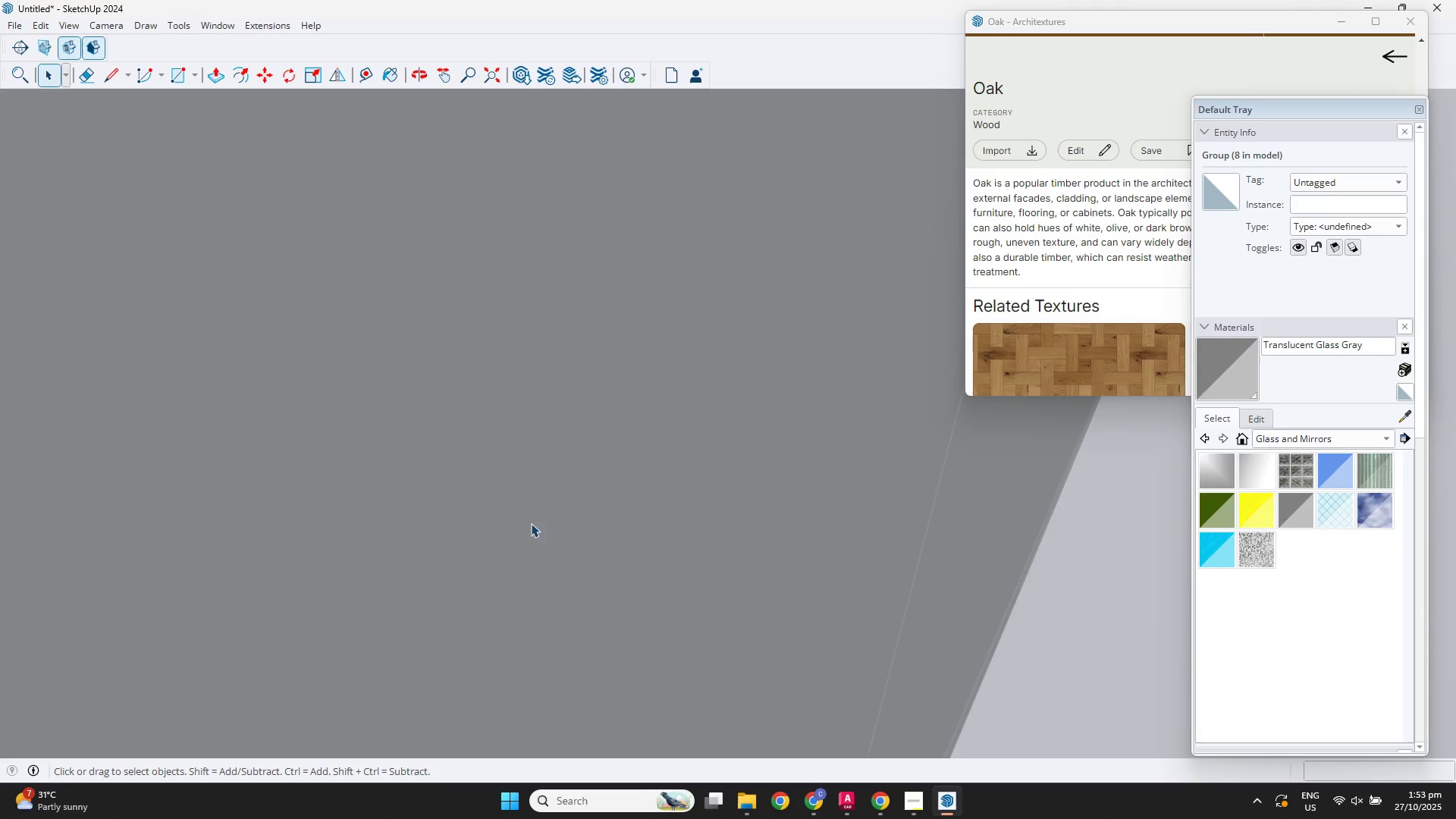 
hold_key(key=ShiftLeft, duration=0.39)
 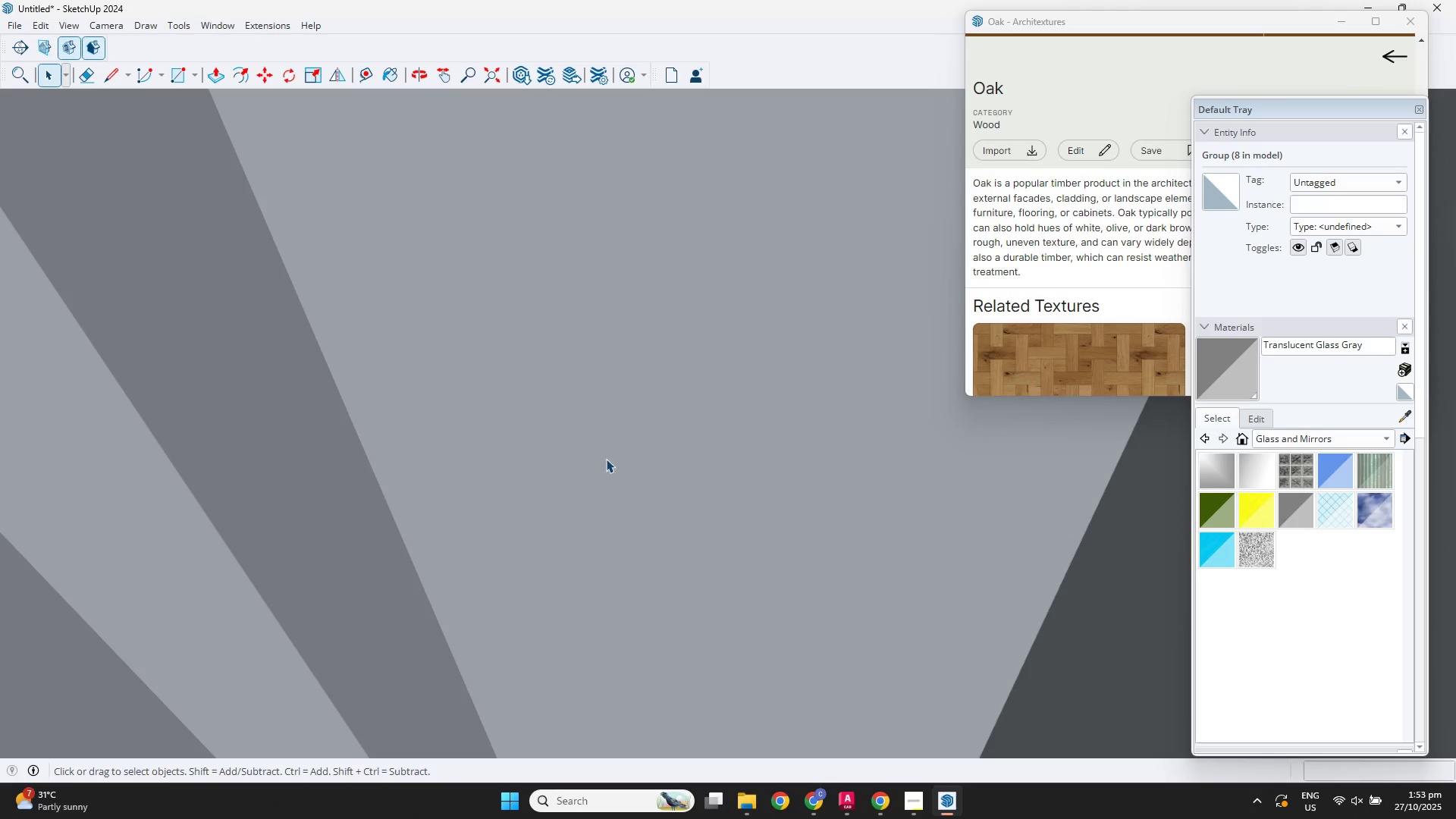 
hold_key(key=ShiftLeft, duration=0.44)
 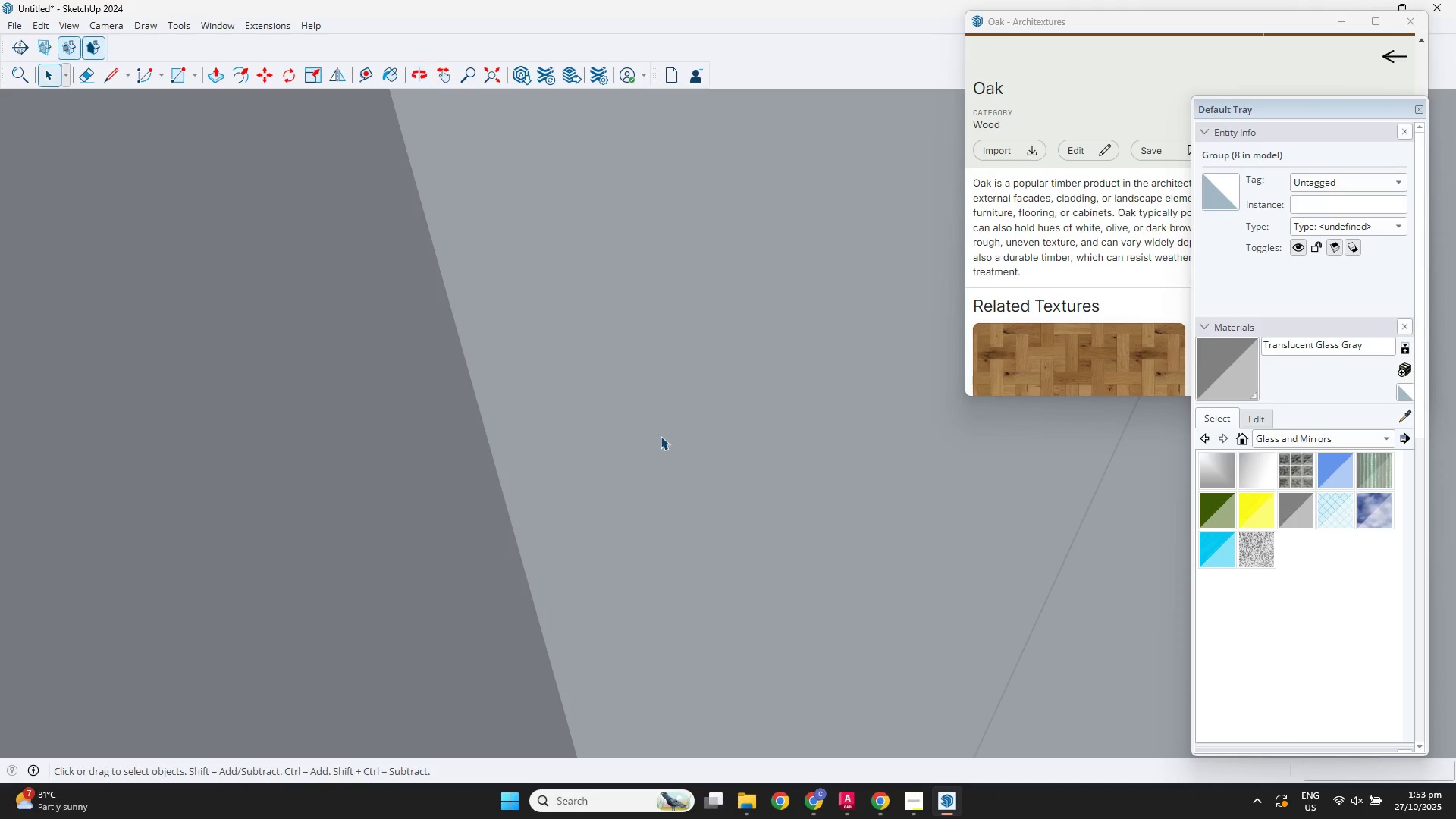 
scroll: coordinate [652, 387], scroll_direction: down, amount: 48.0
 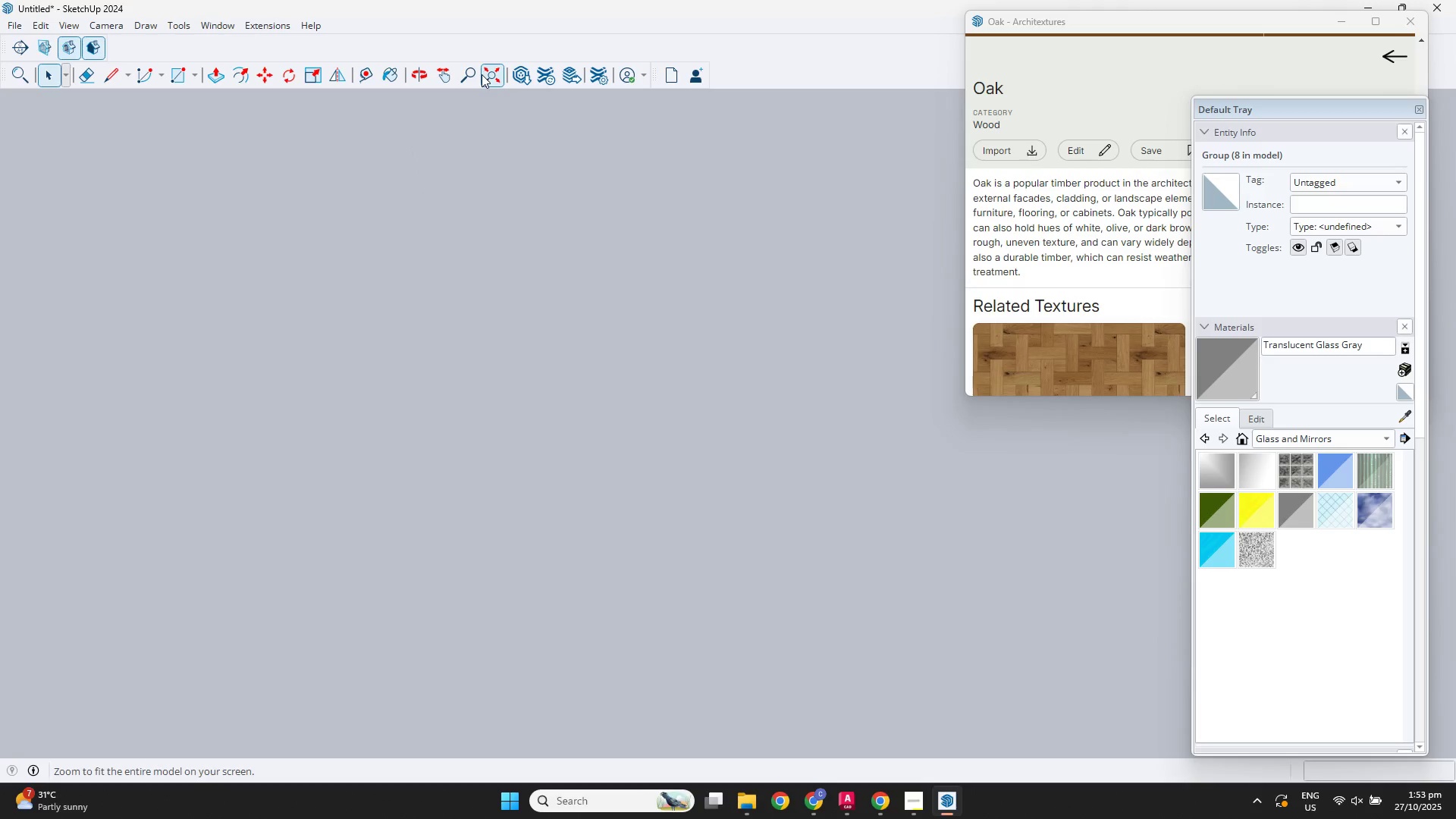 
left_click([482, 74])
 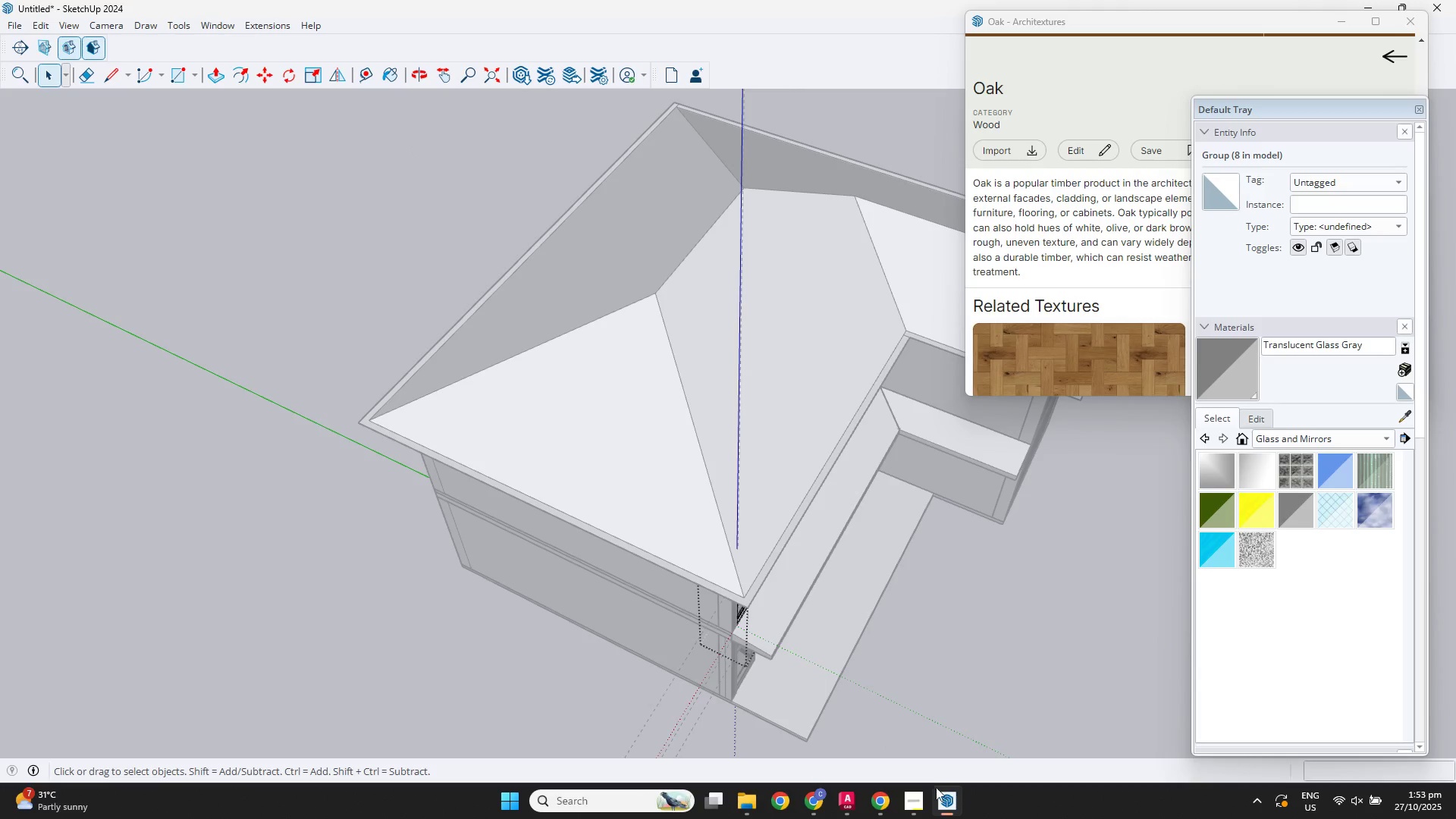 
left_click([921, 802])